 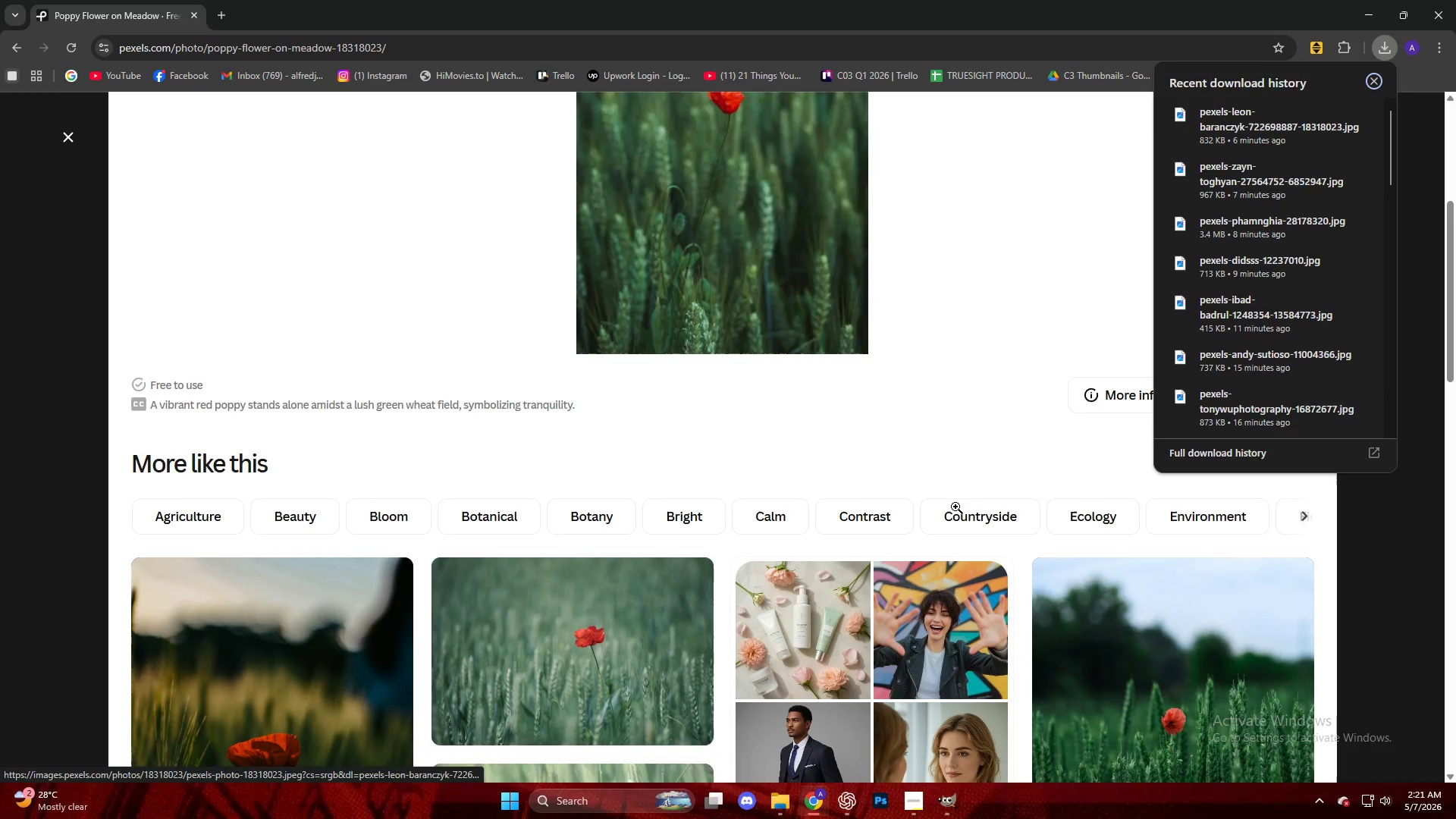 
key(Escape)
 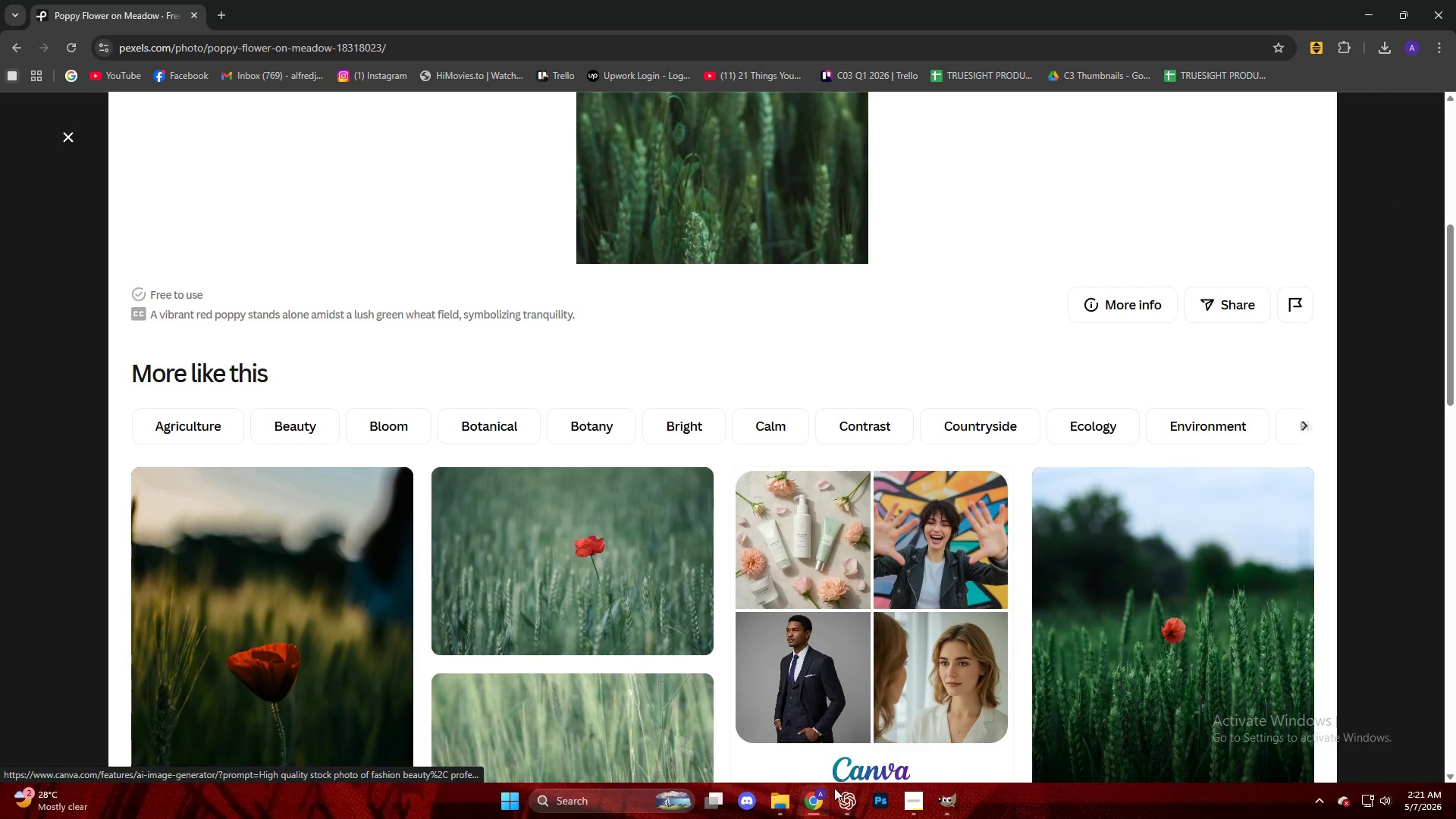 
scroll: coordinate [956, 507], scroll_direction: down, amount: 6.0
 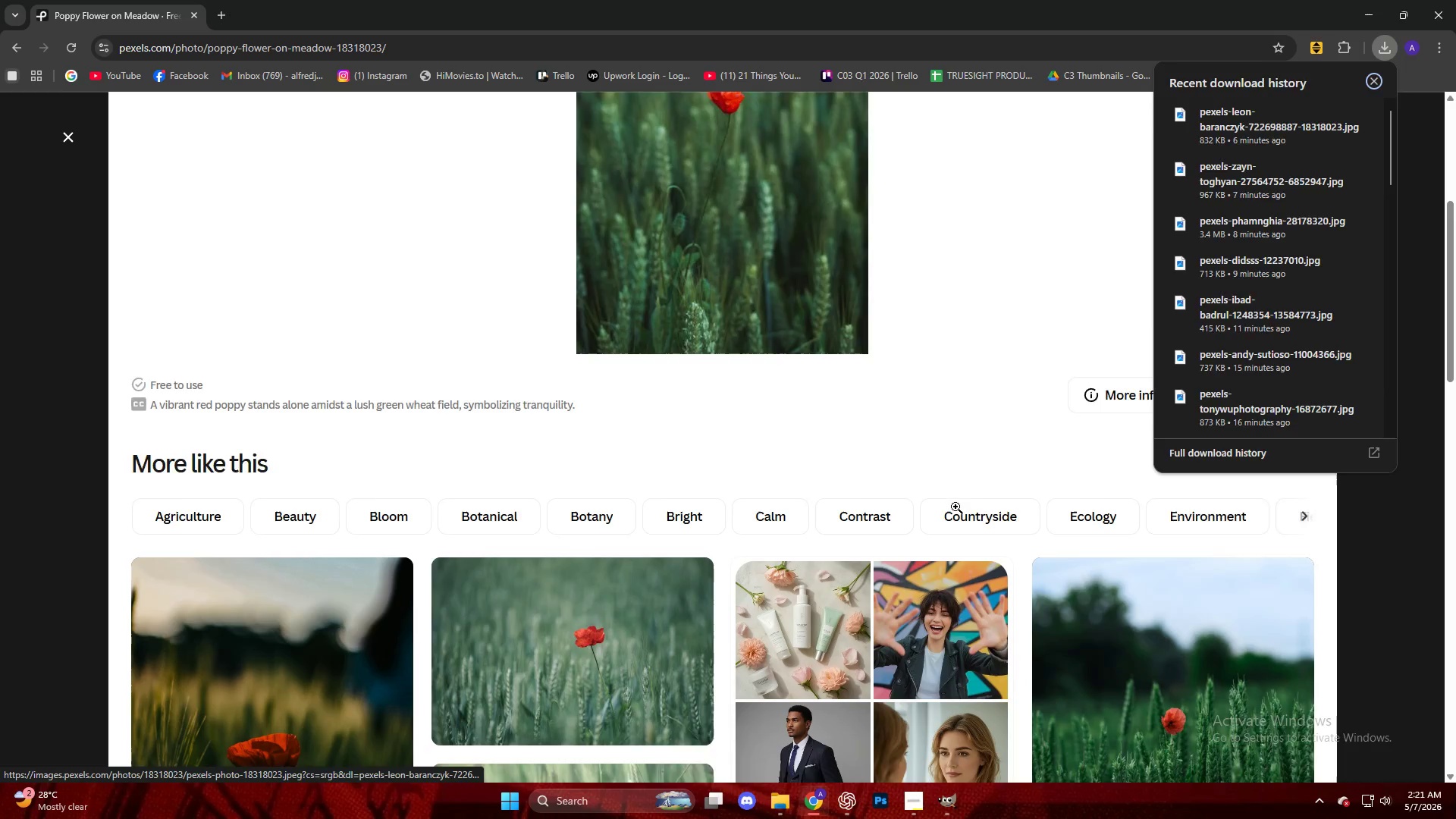 
left_click([813, 803])
 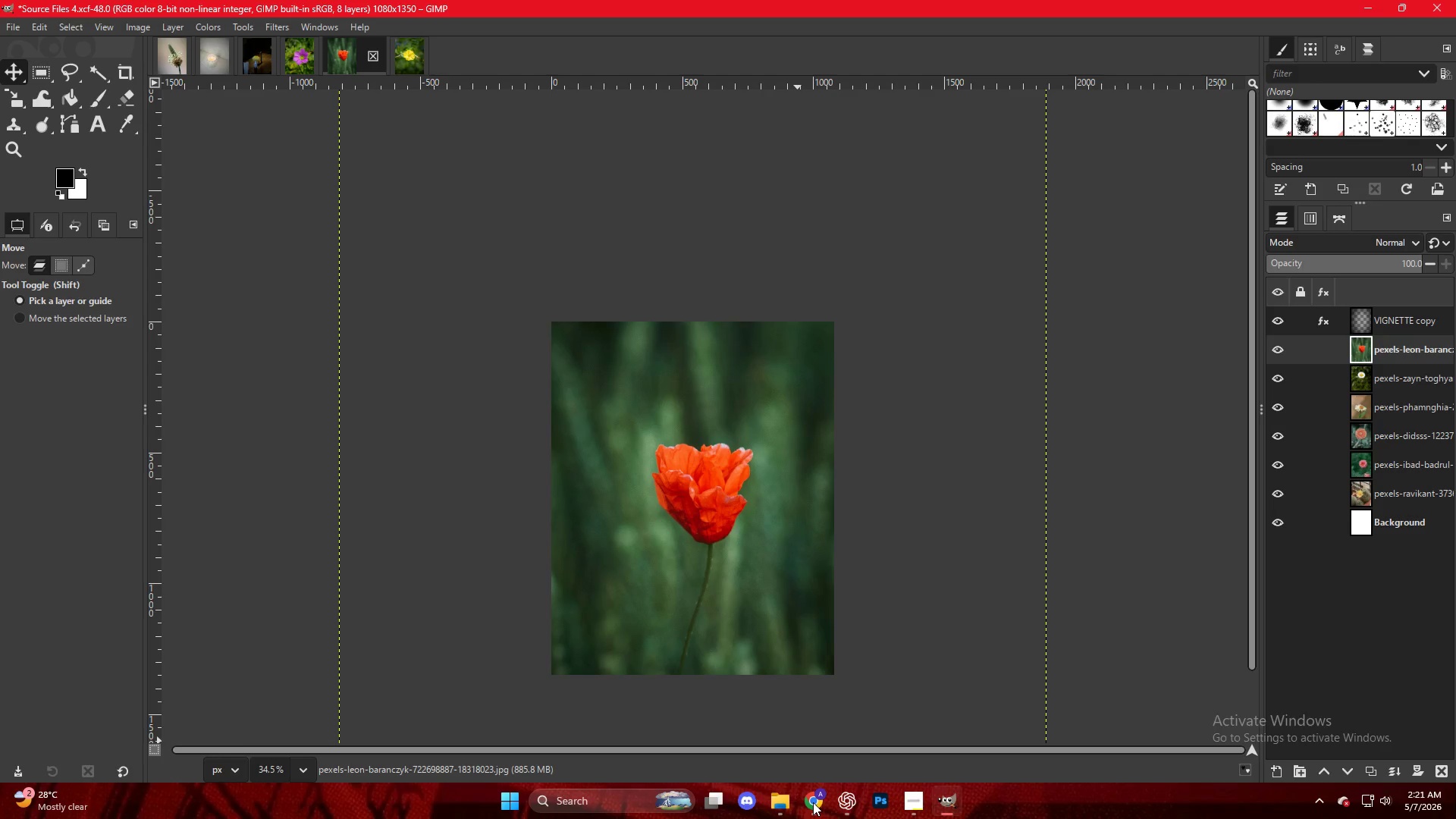 
left_click([814, 802])
 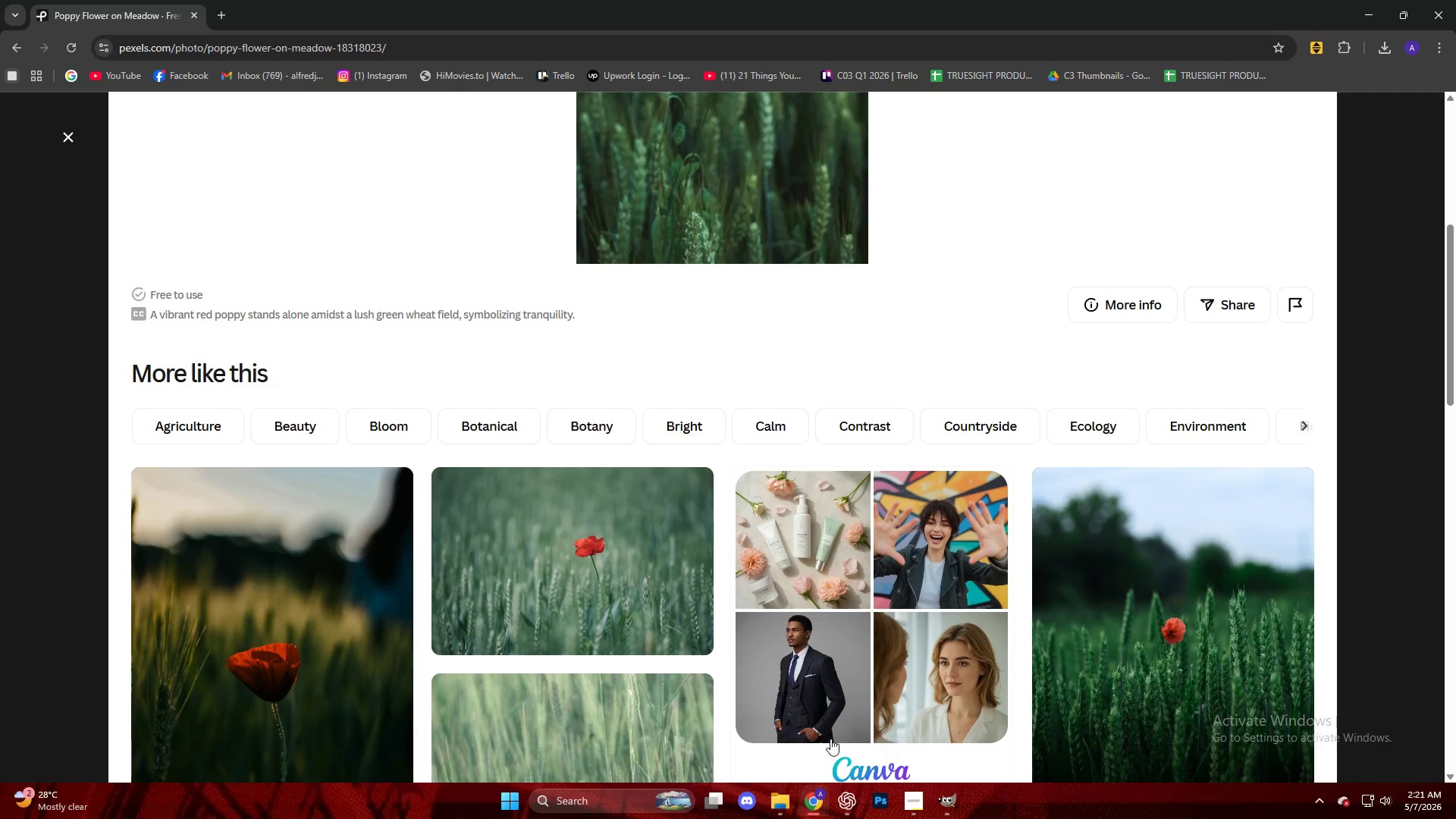 
scroll: coordinate [855, 581], scroll_direction: down, amount: 3.0